 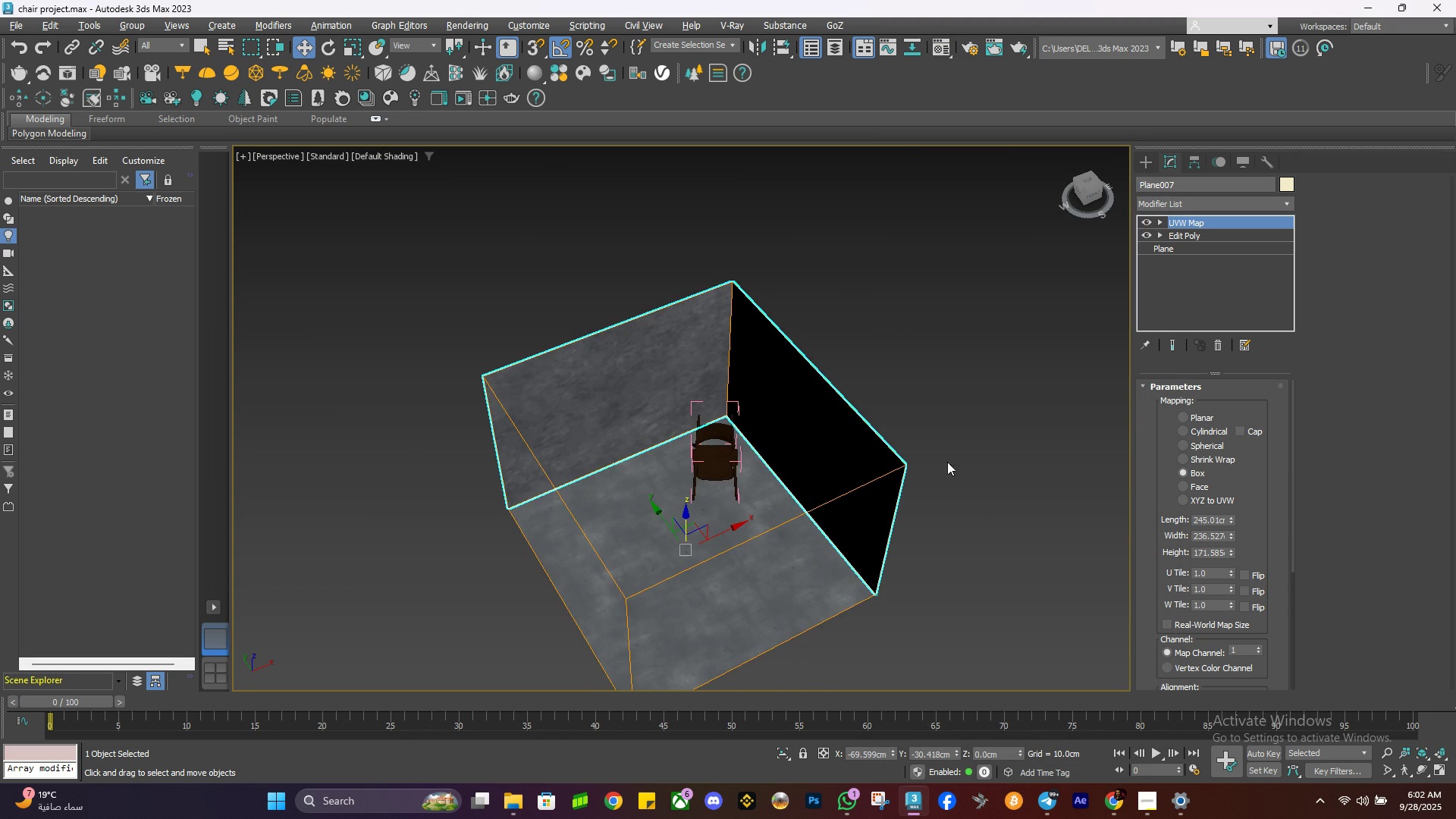 
left_click([1122, 419])
 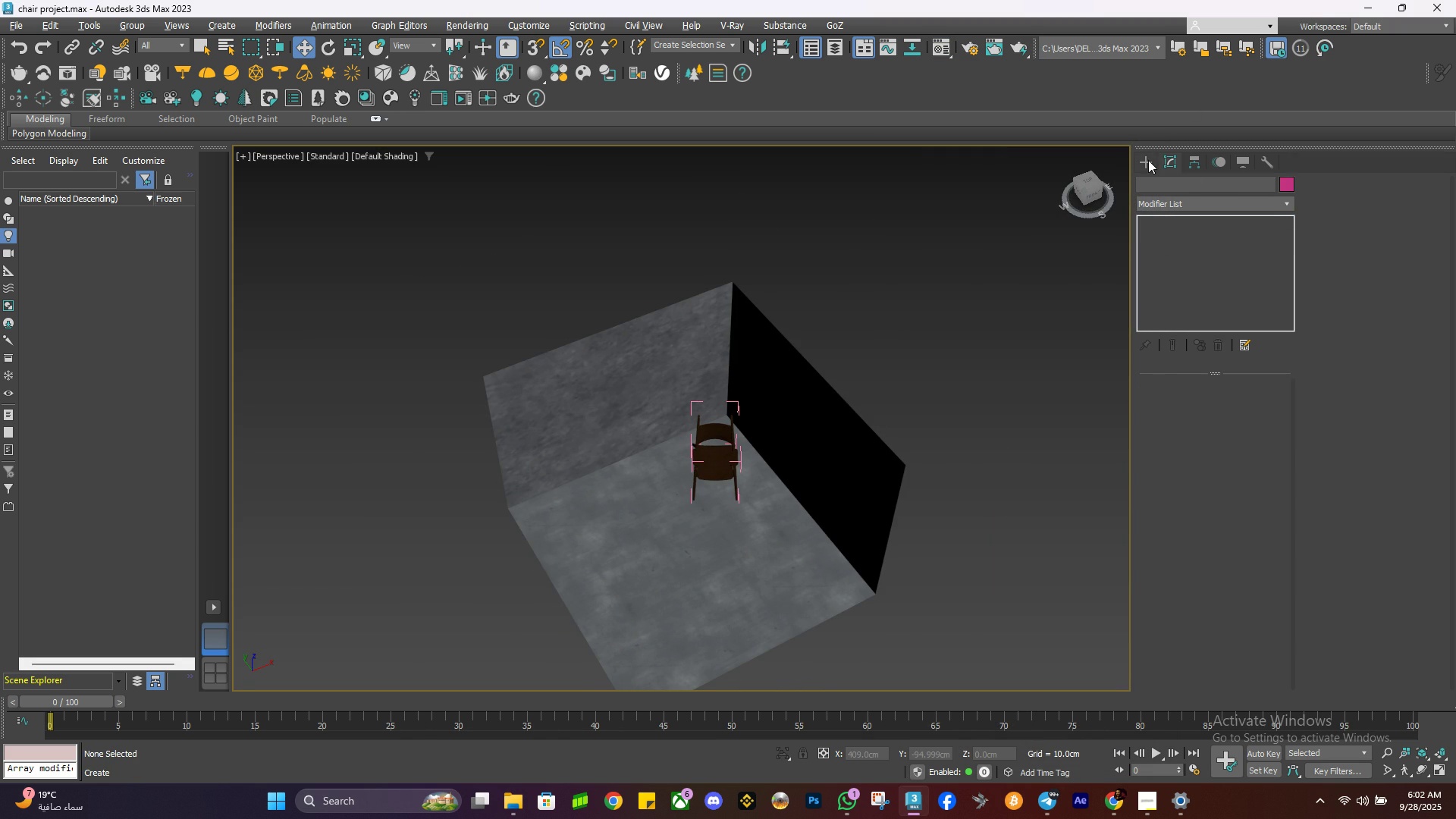 
left_click([1148, 160])
 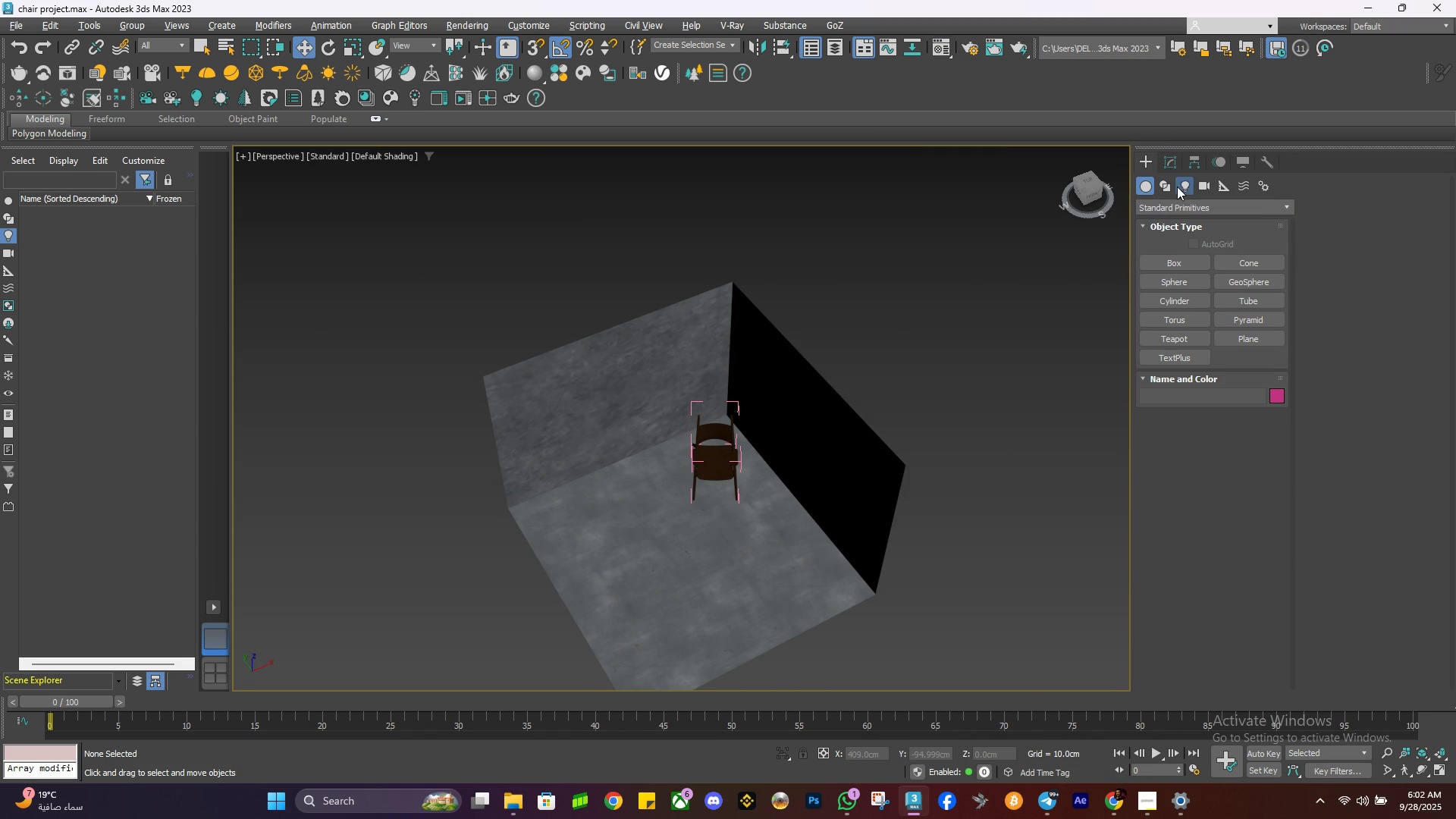 
left_click([1189, 202])
 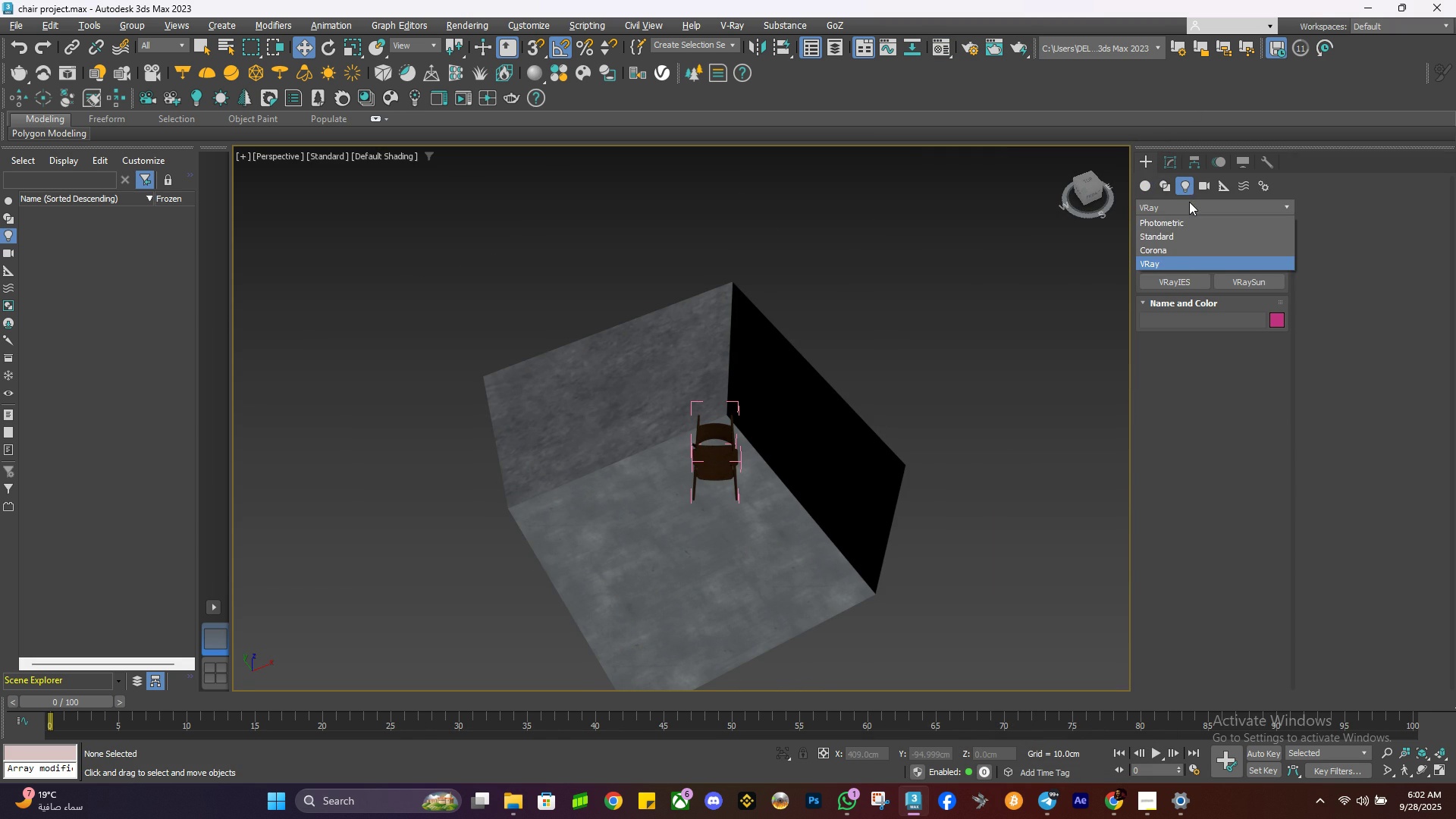 
left_click([1189, 202])
 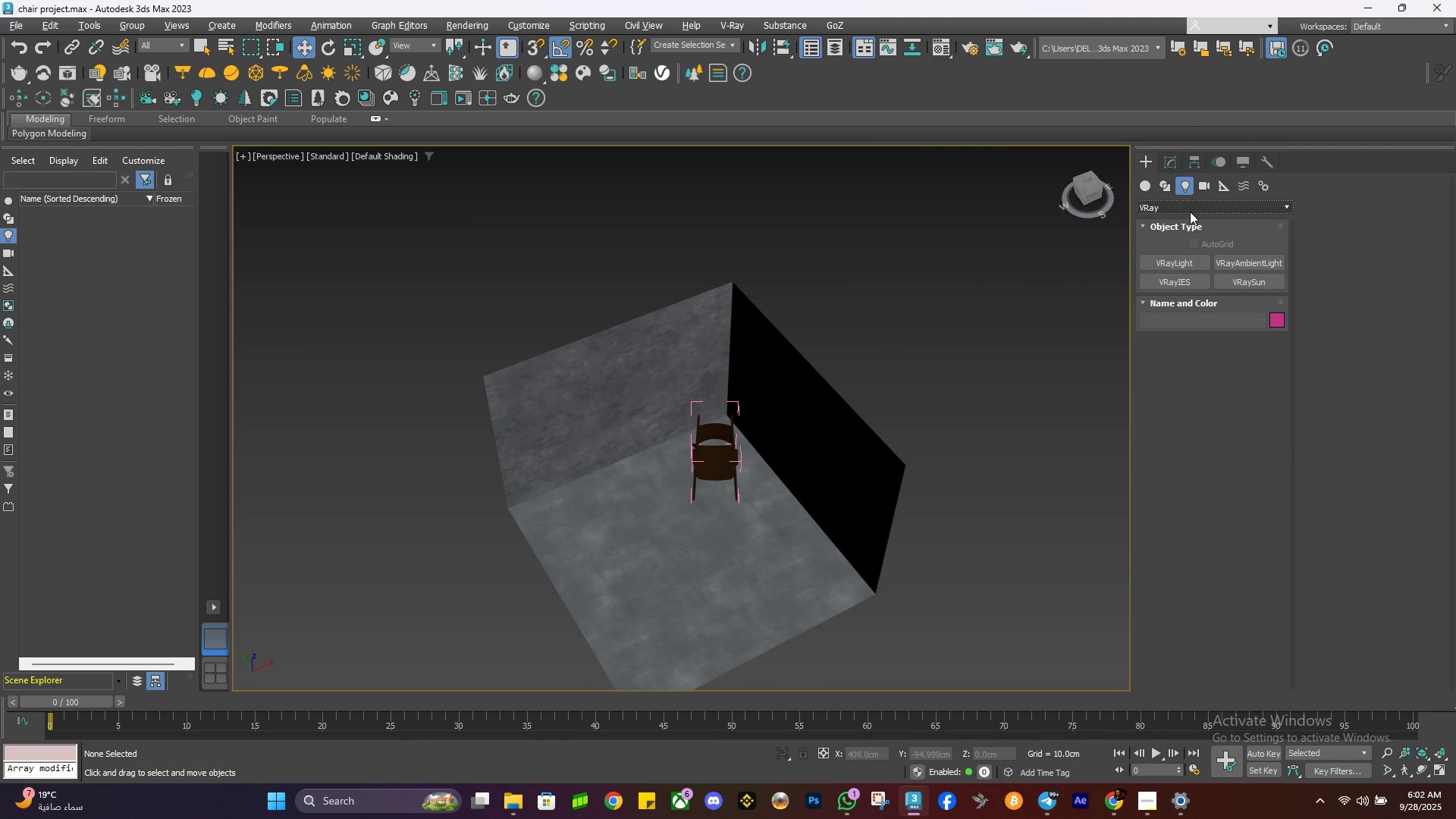 
left_click([1188, 207])
 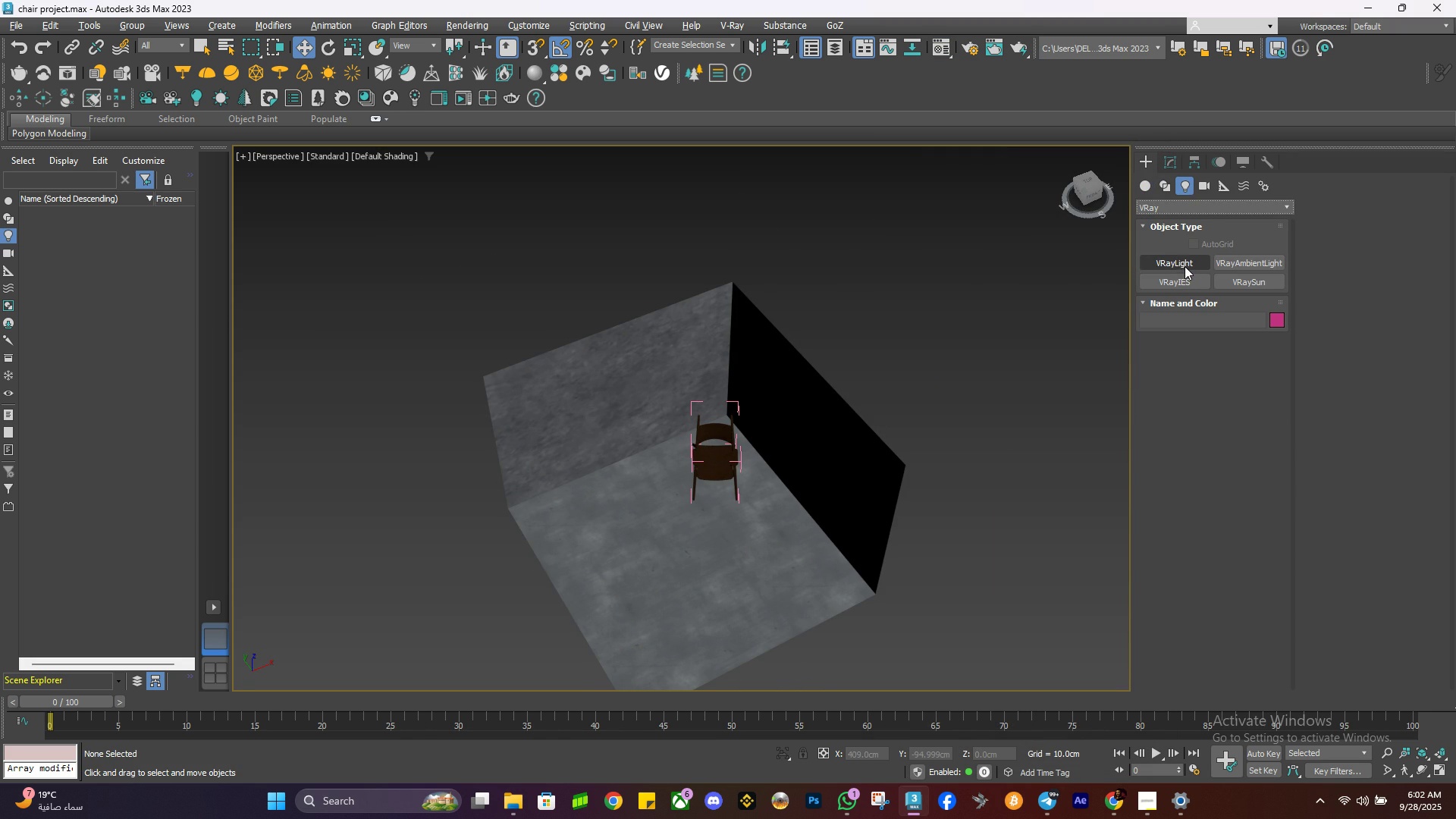 
left_click([1188, 264])
 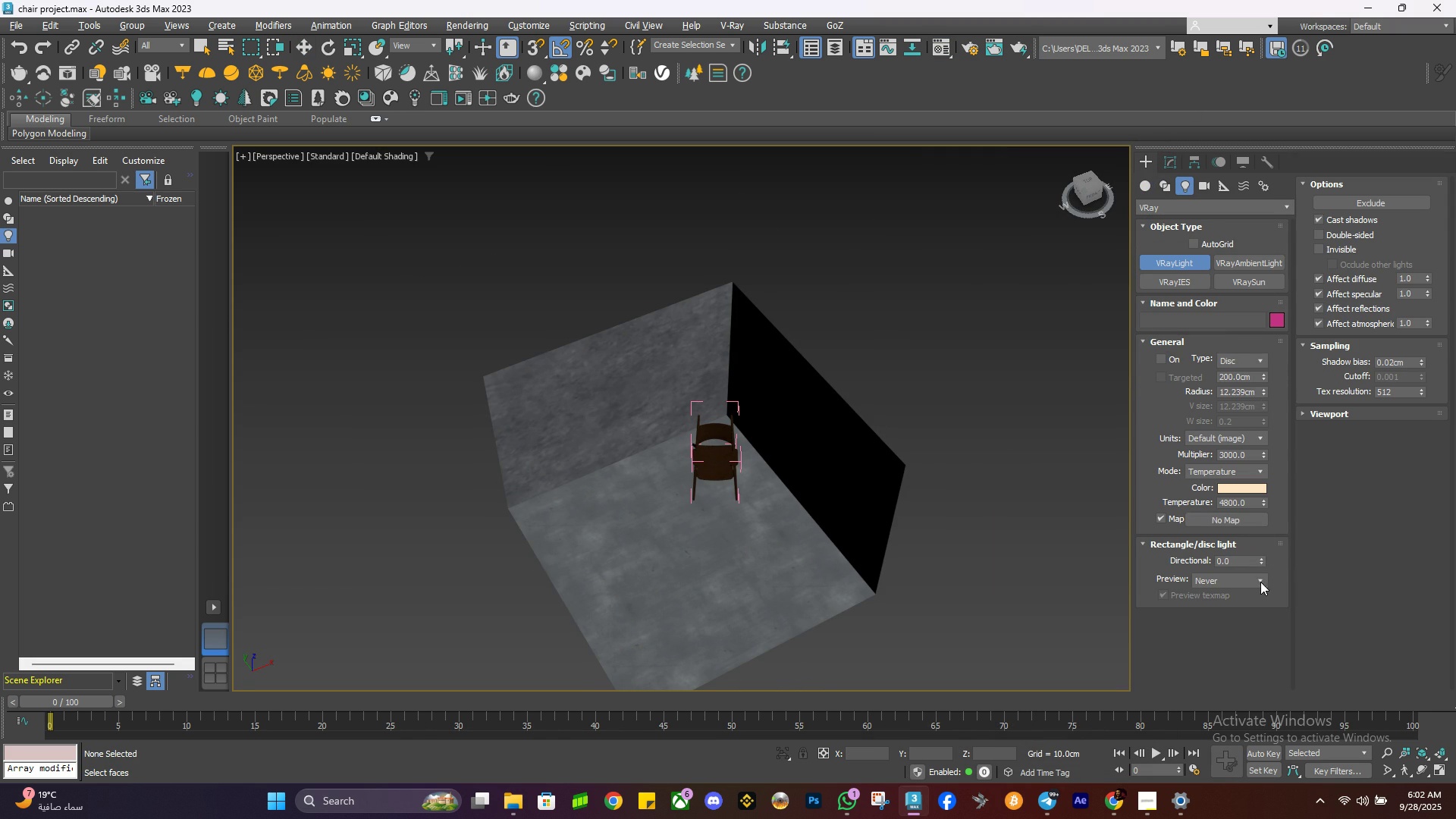 
left_click([1252, 576])
 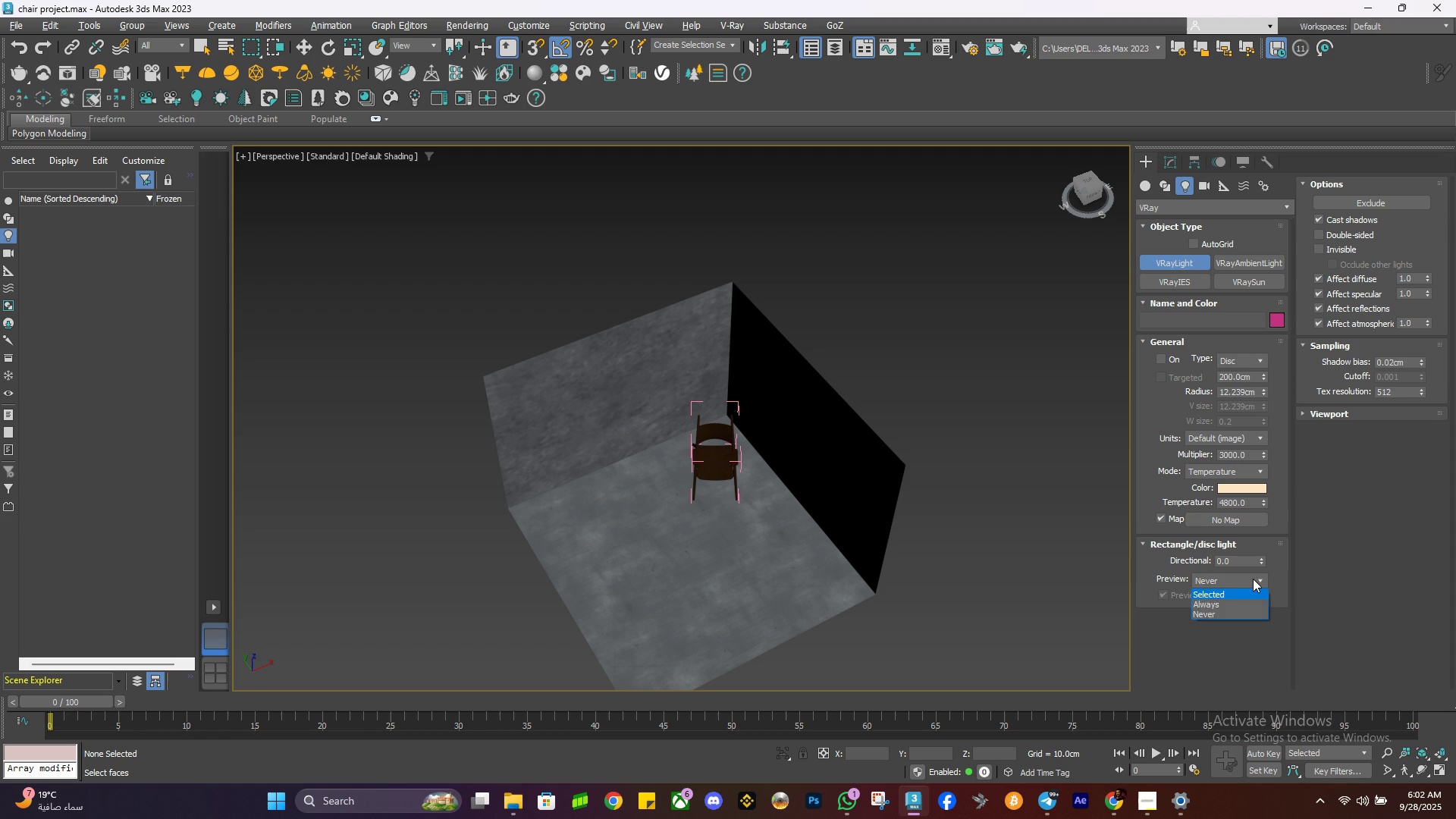 
left_click([1252, 579])
 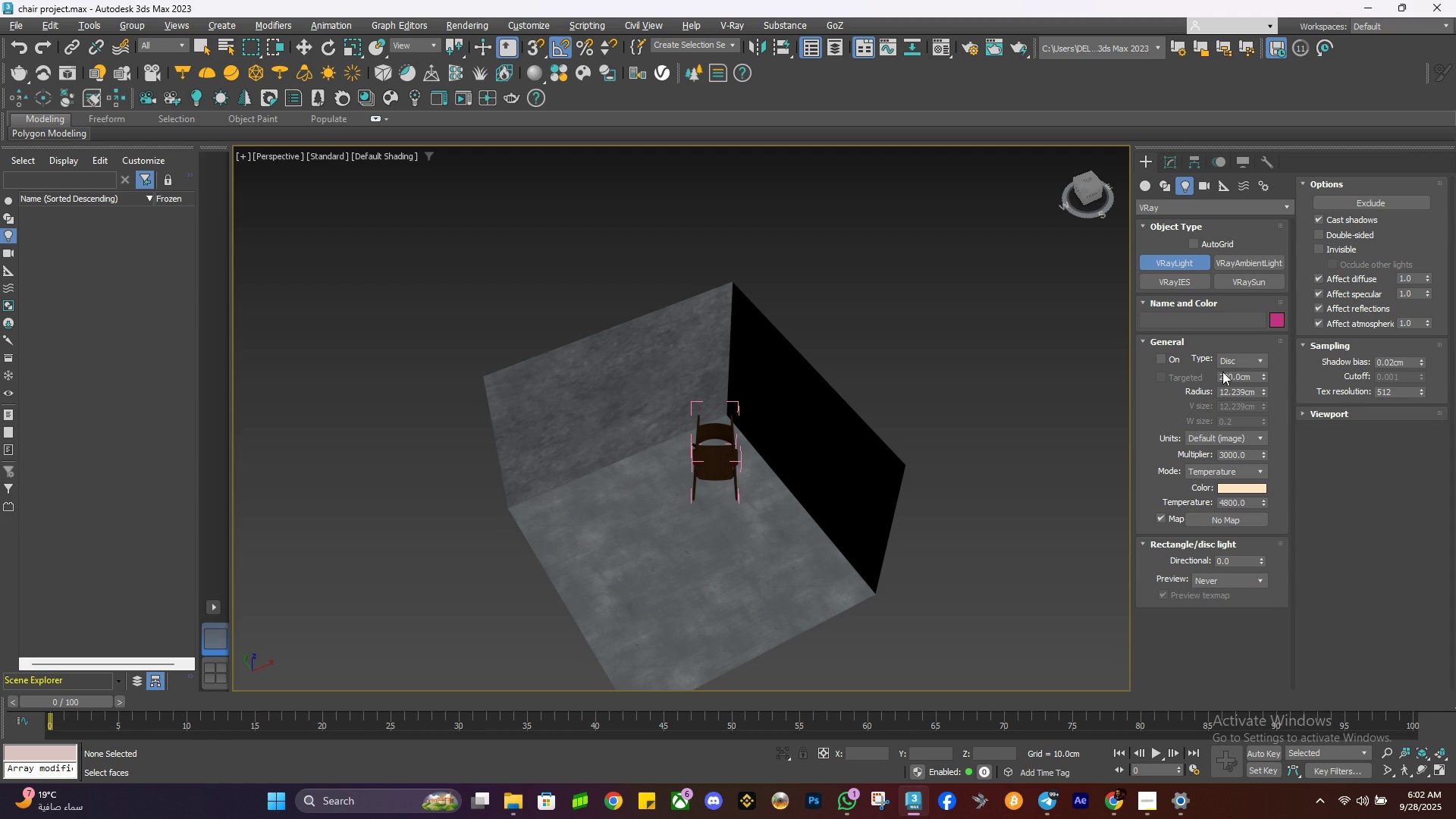 
left_click([1238, 365])
 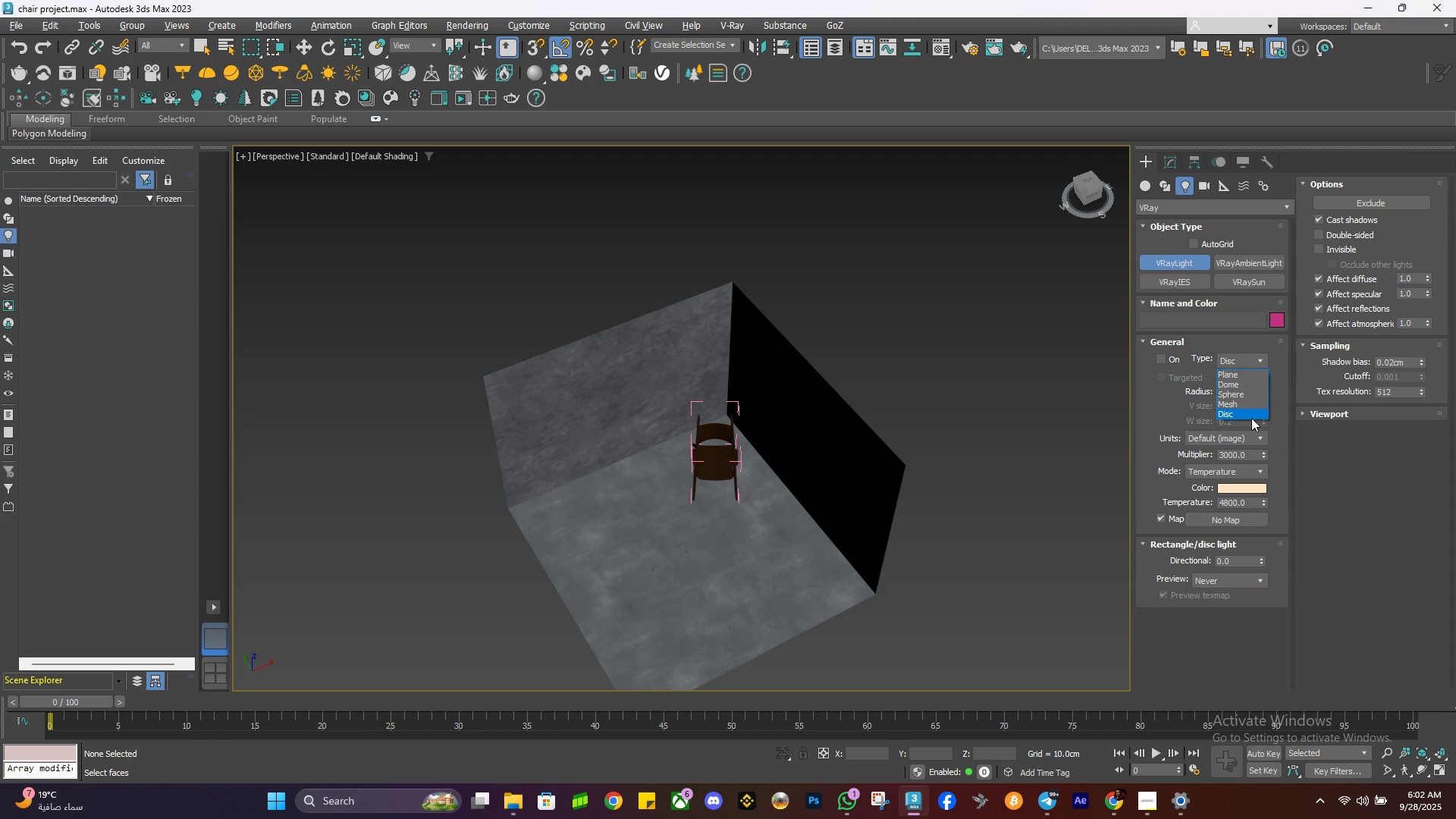 
left_click([1251, 418])
 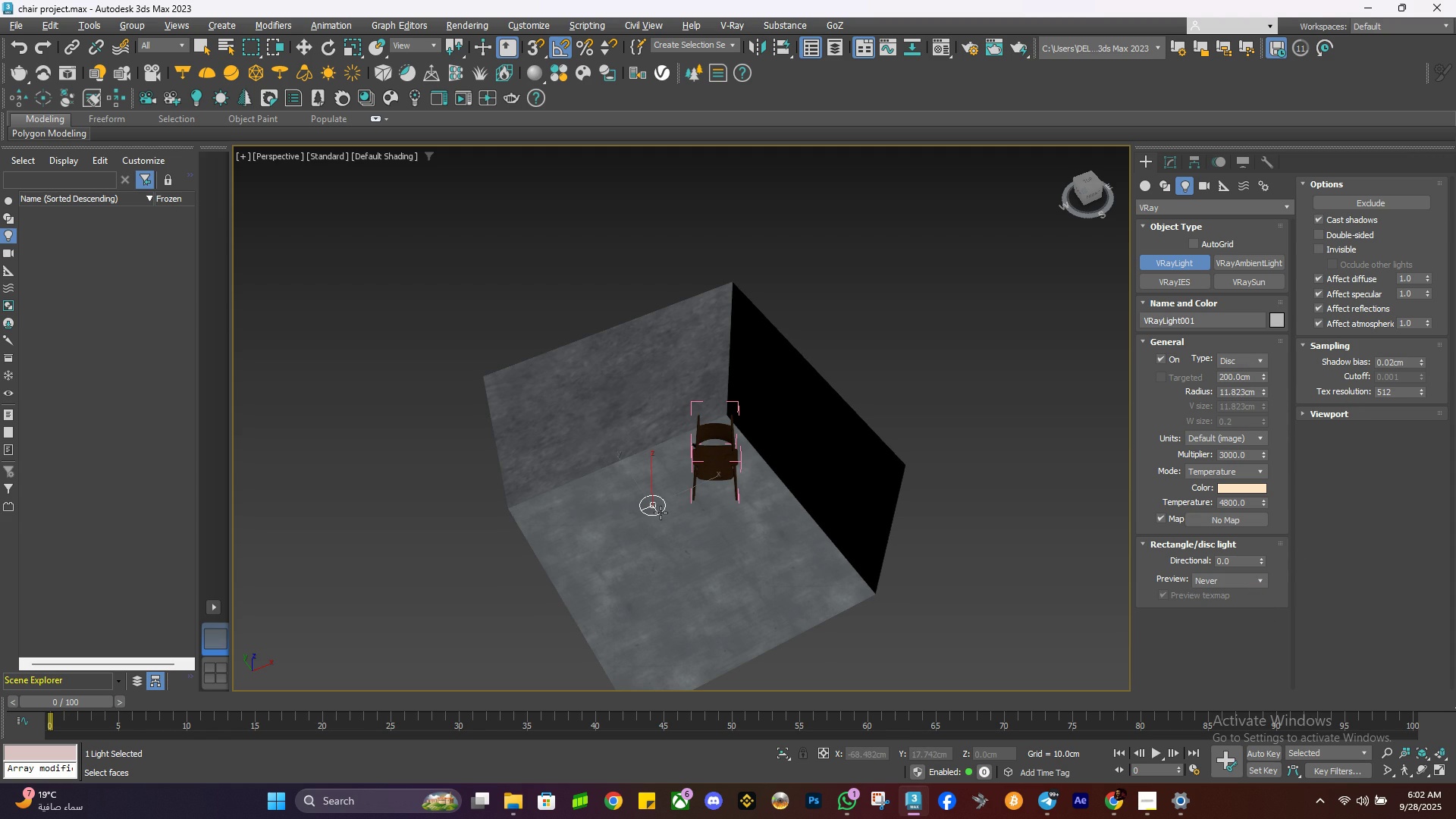 
key(W)